 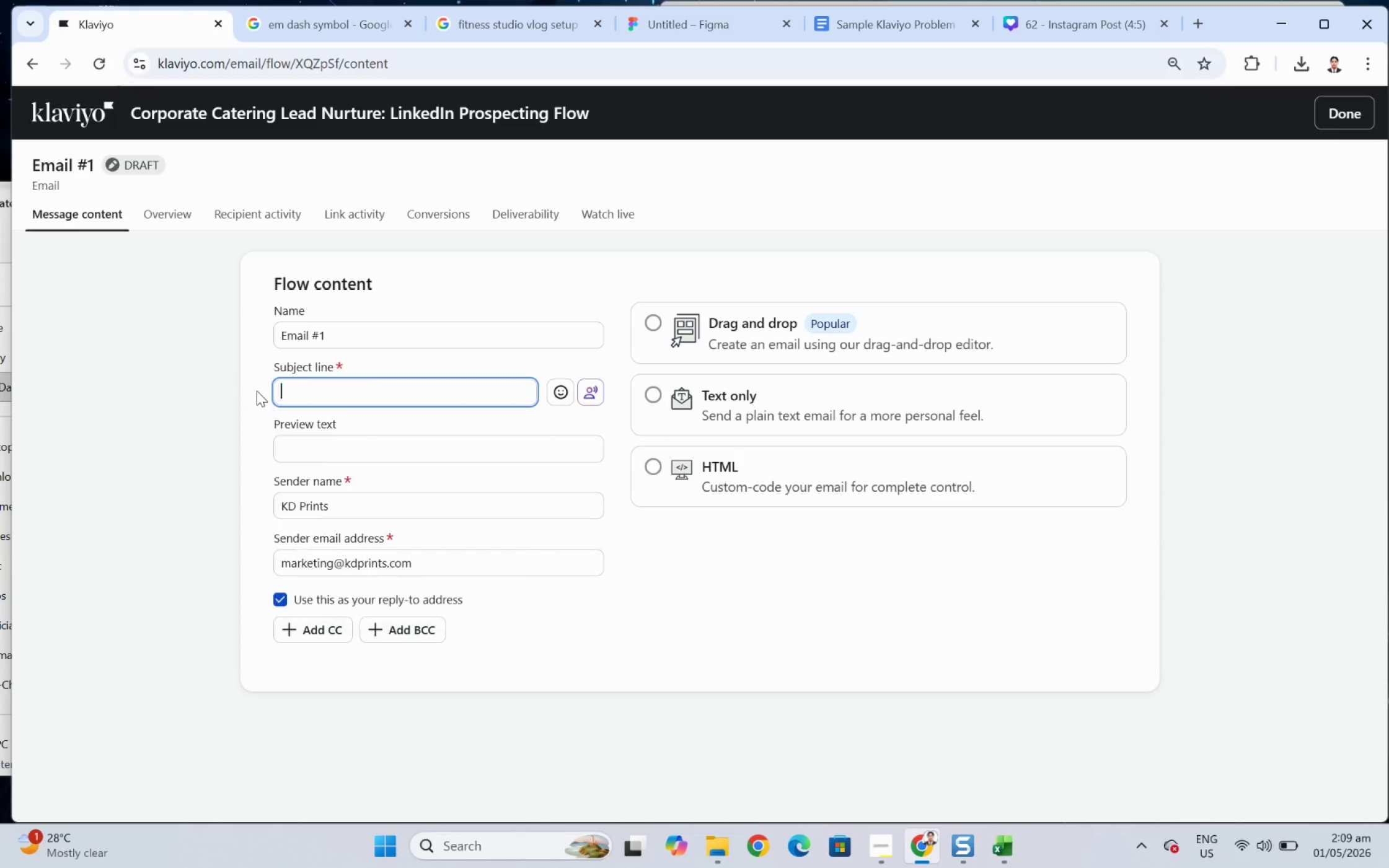 
key(Backspace)
 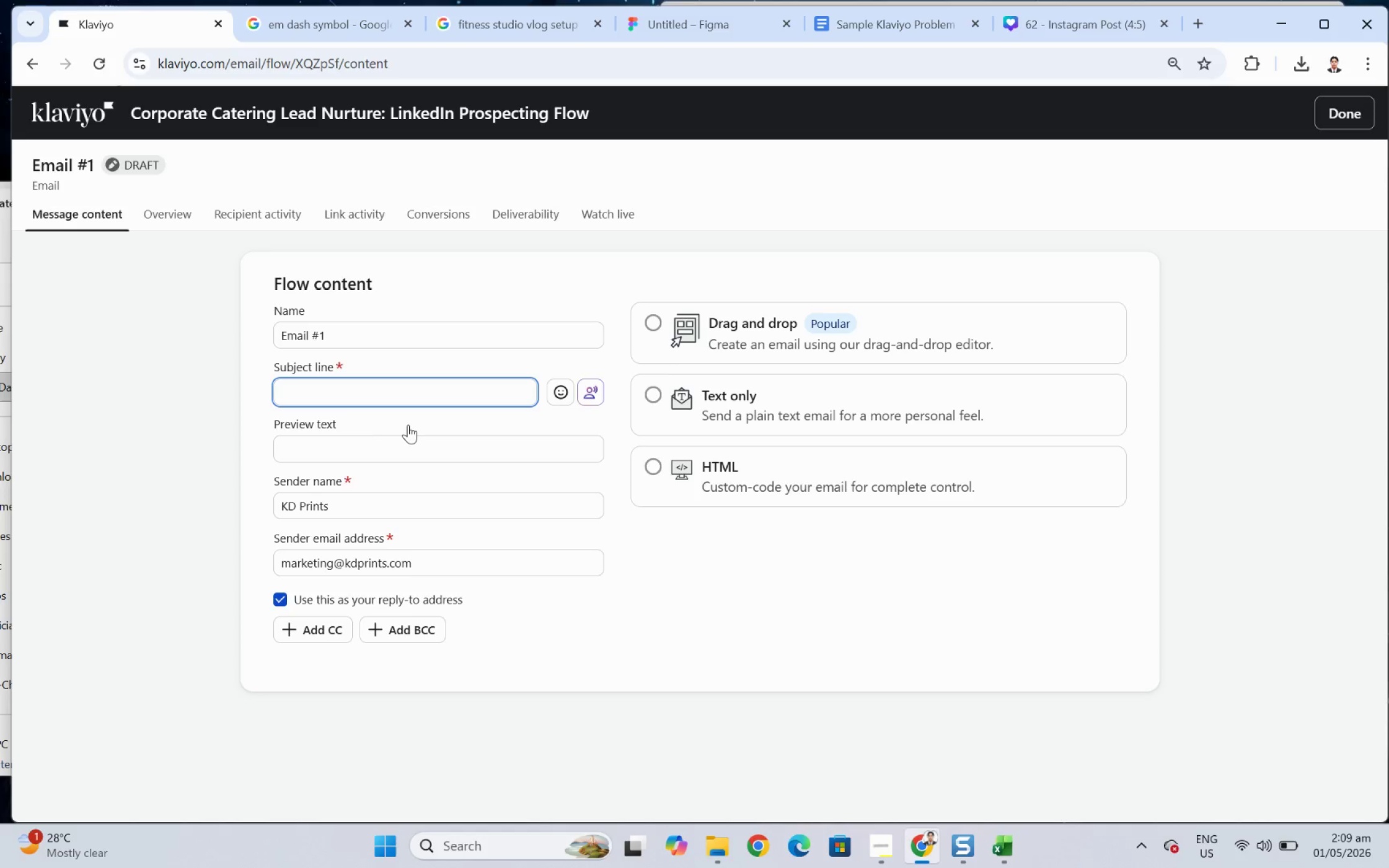 
key(Shift+A)
 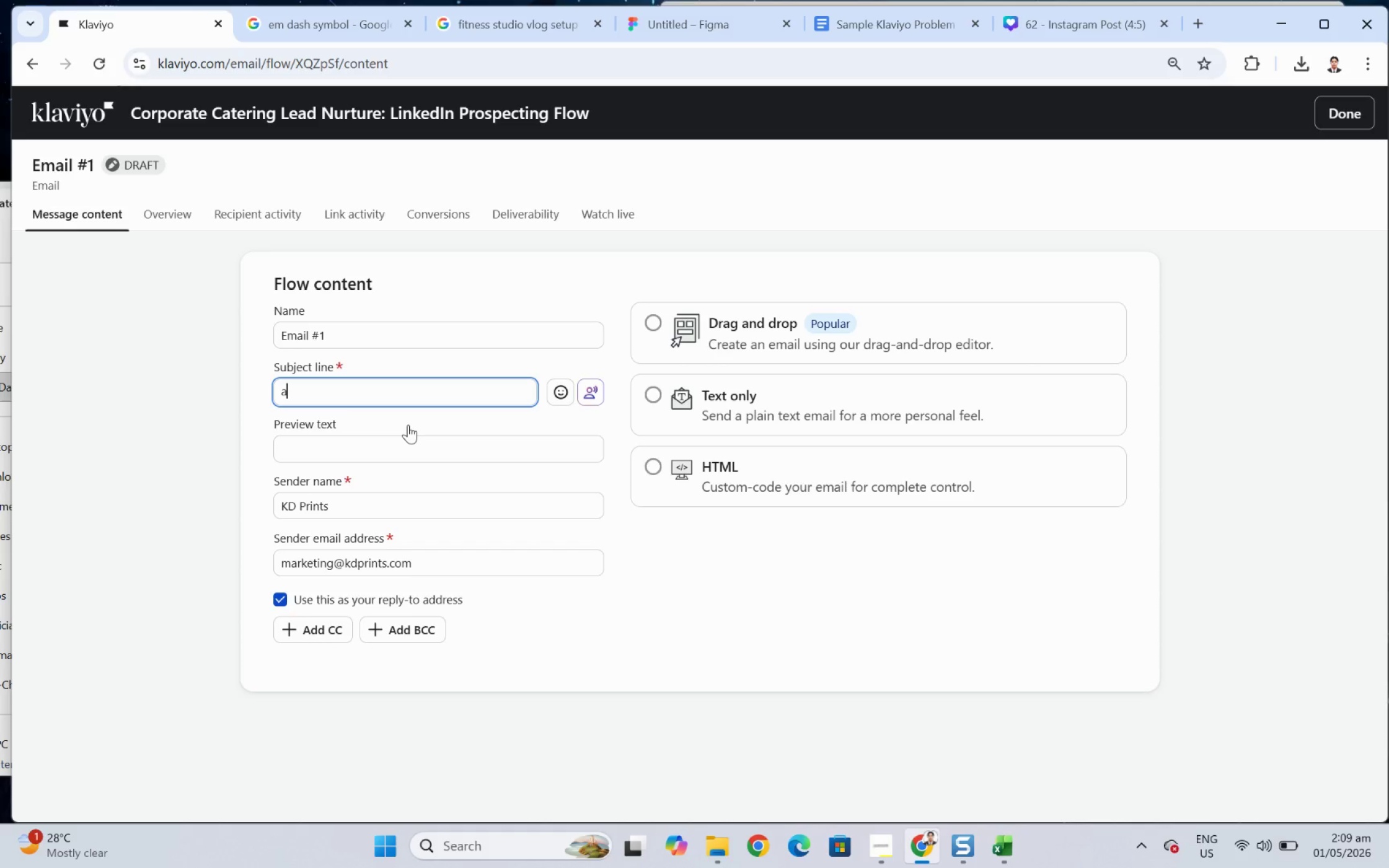 
key(Backspace)
 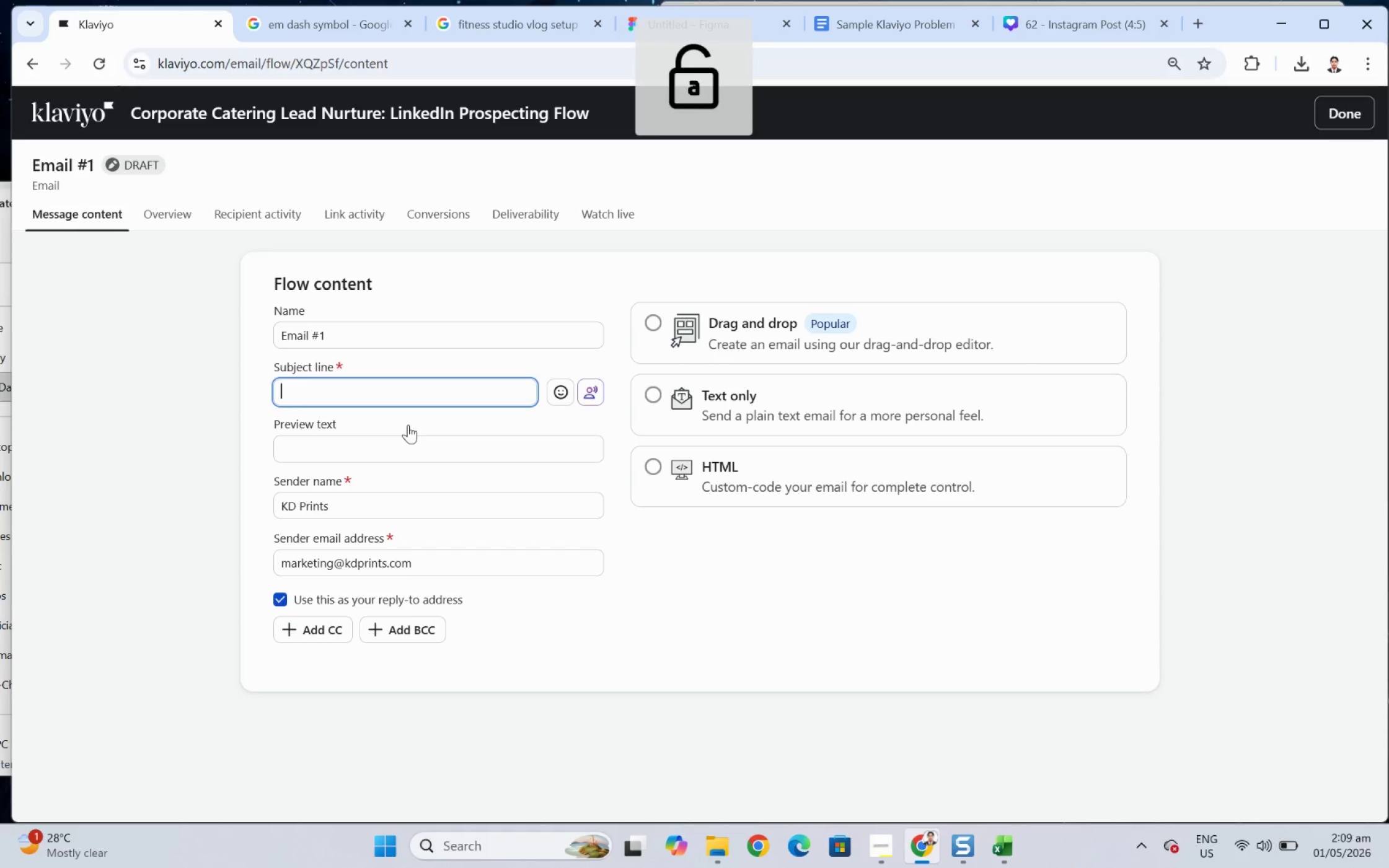 
key(CapsLock)
 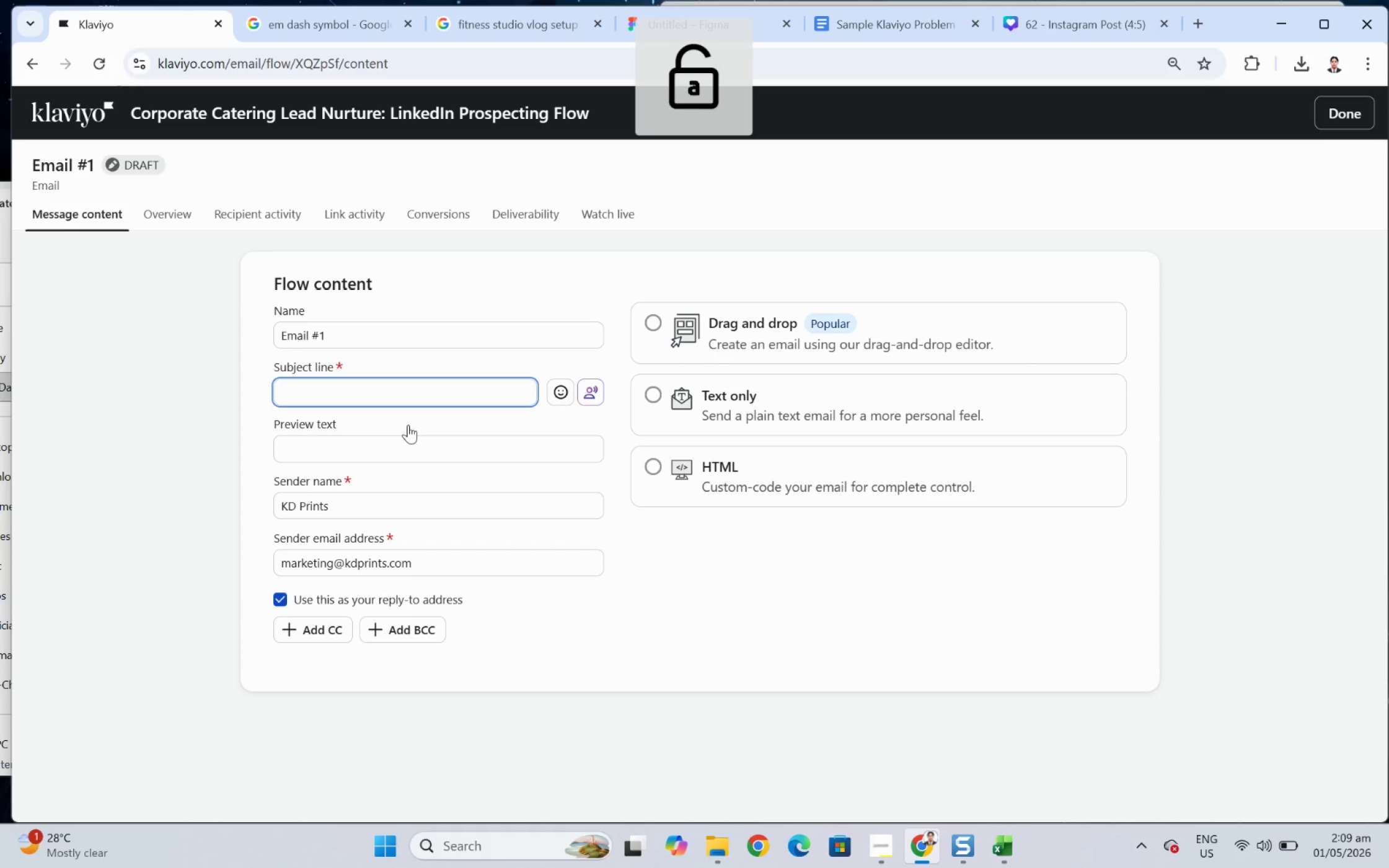 
key(Shift+A)
 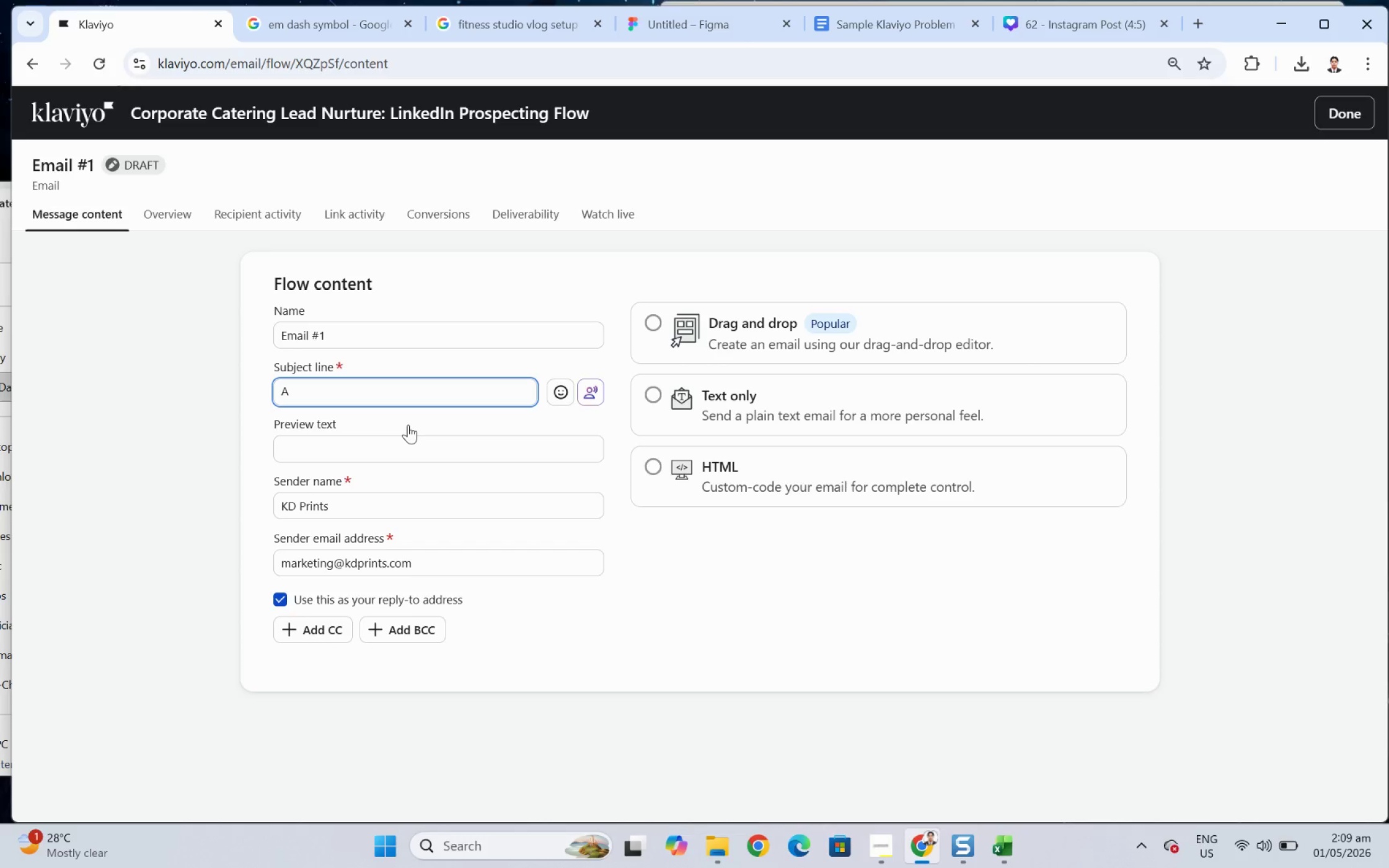 
wait(9.14)
 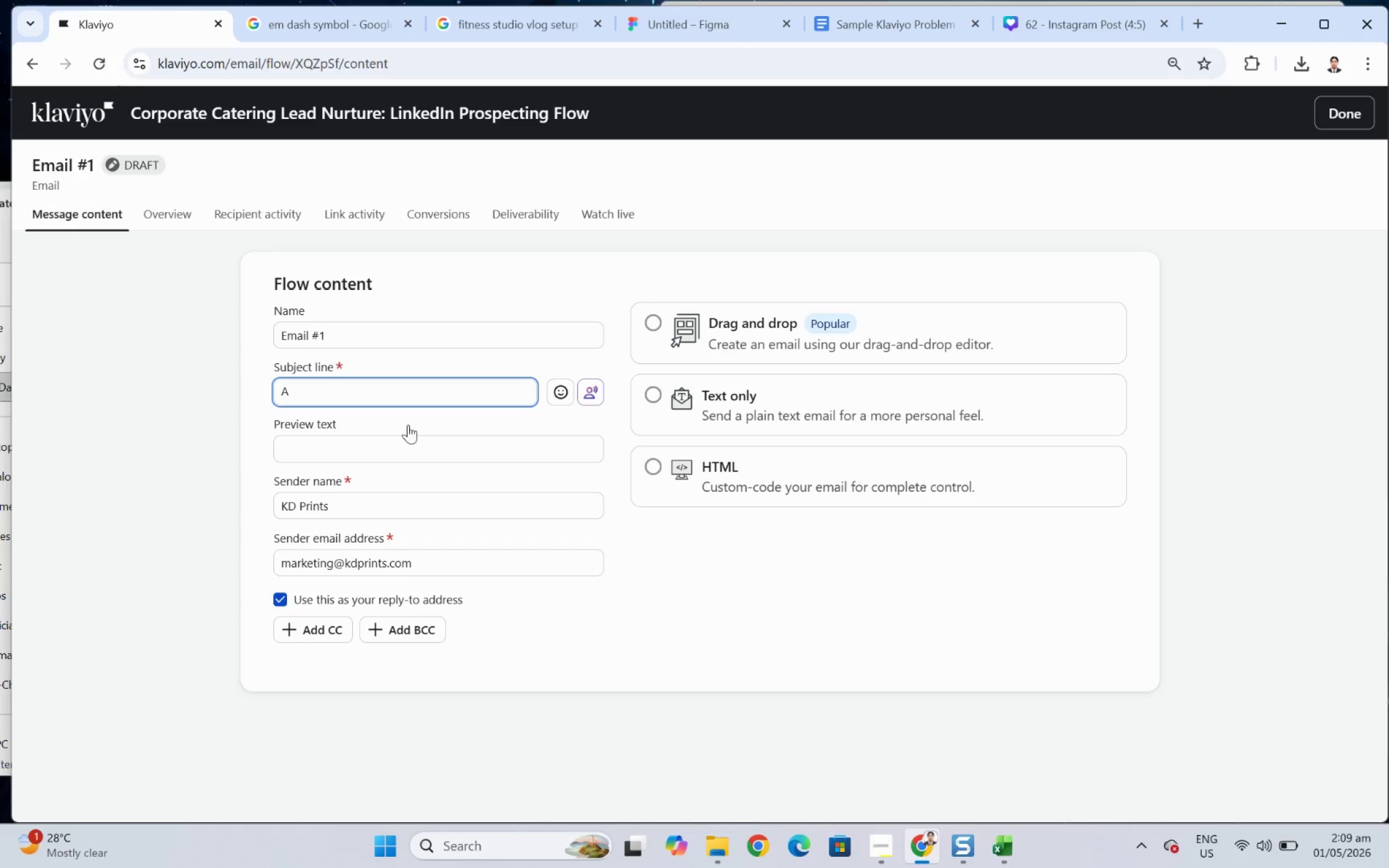 
key(Backspace)
 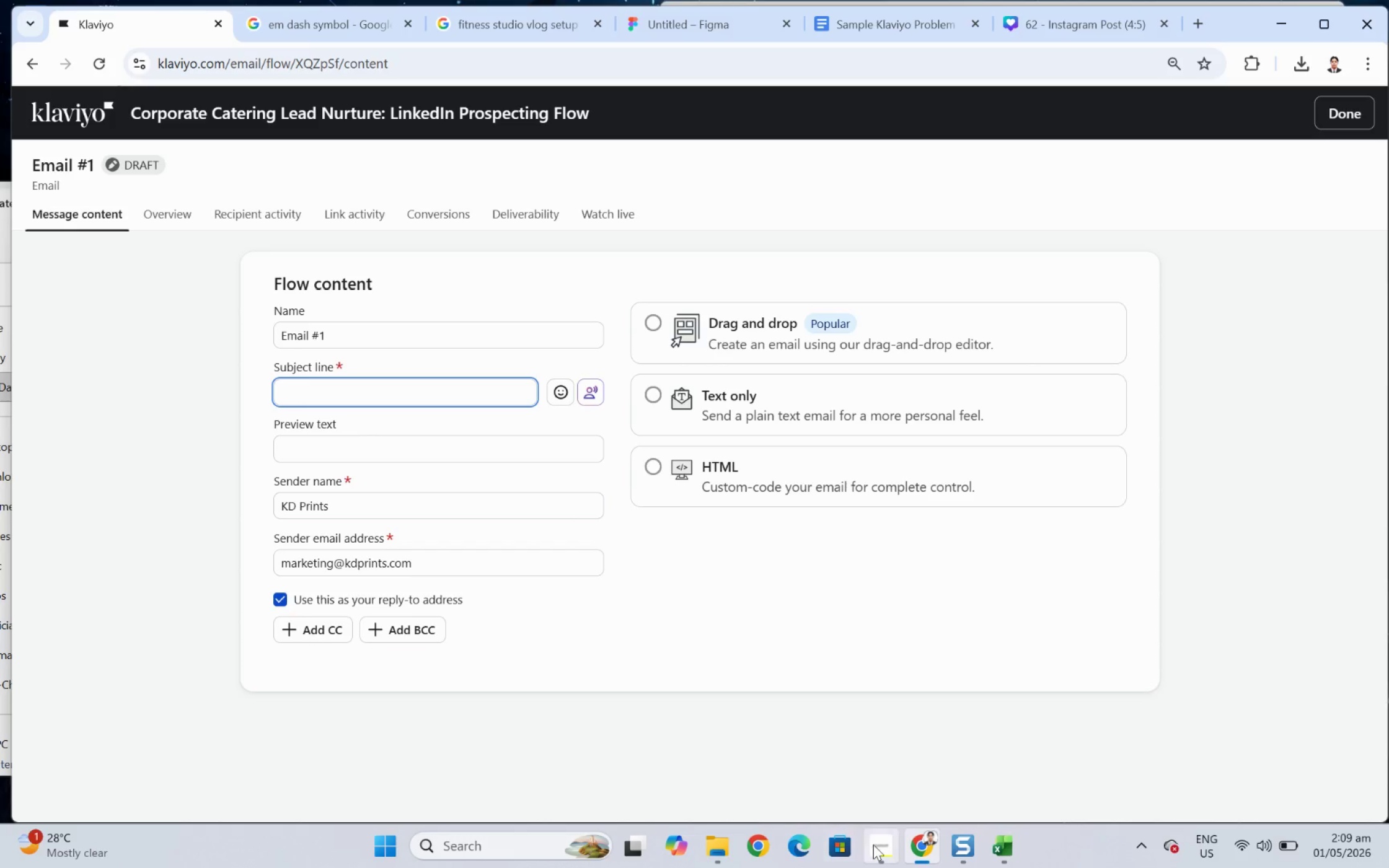 
left_click([875, 846])